 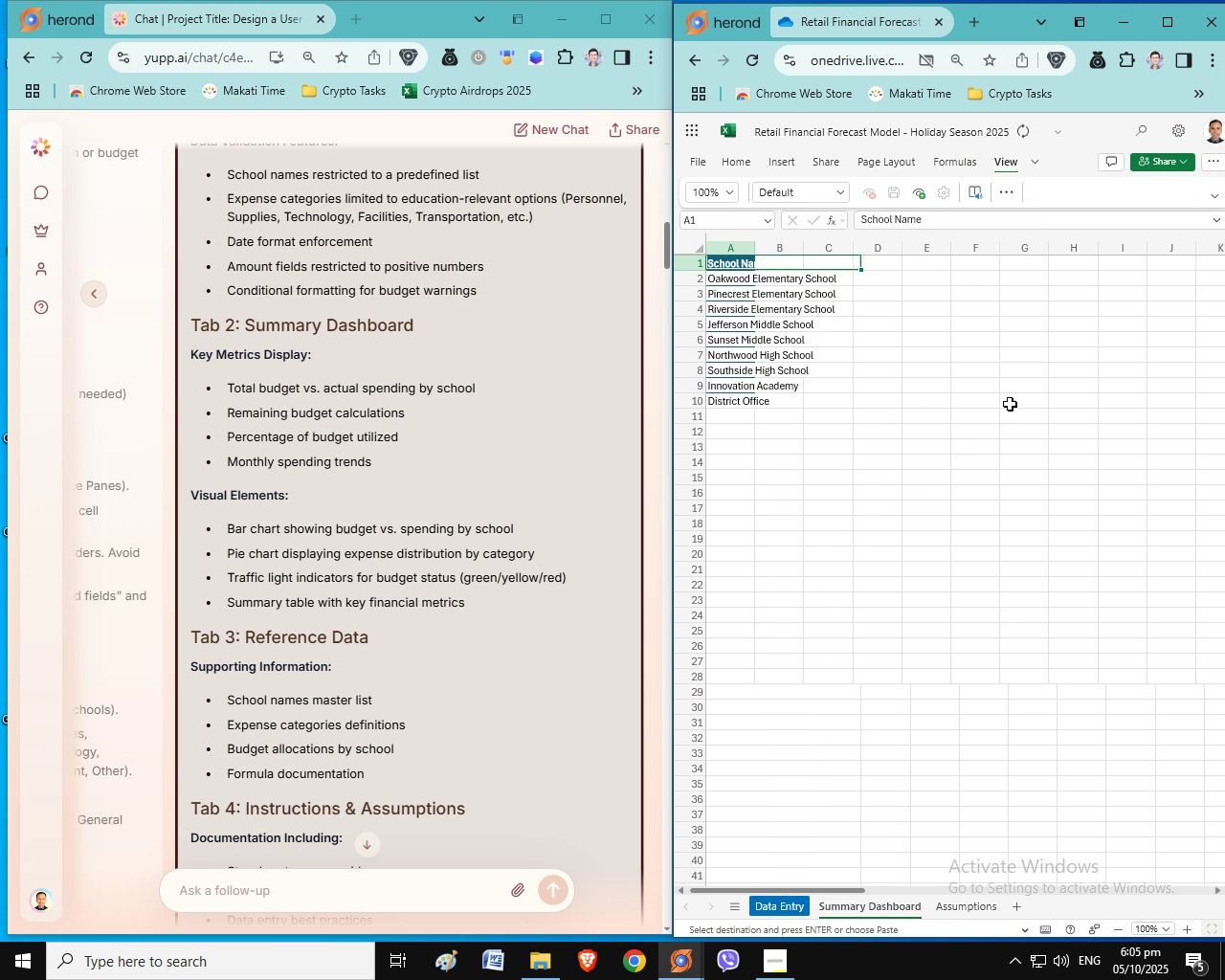 
key(Control+ControlLeft)
 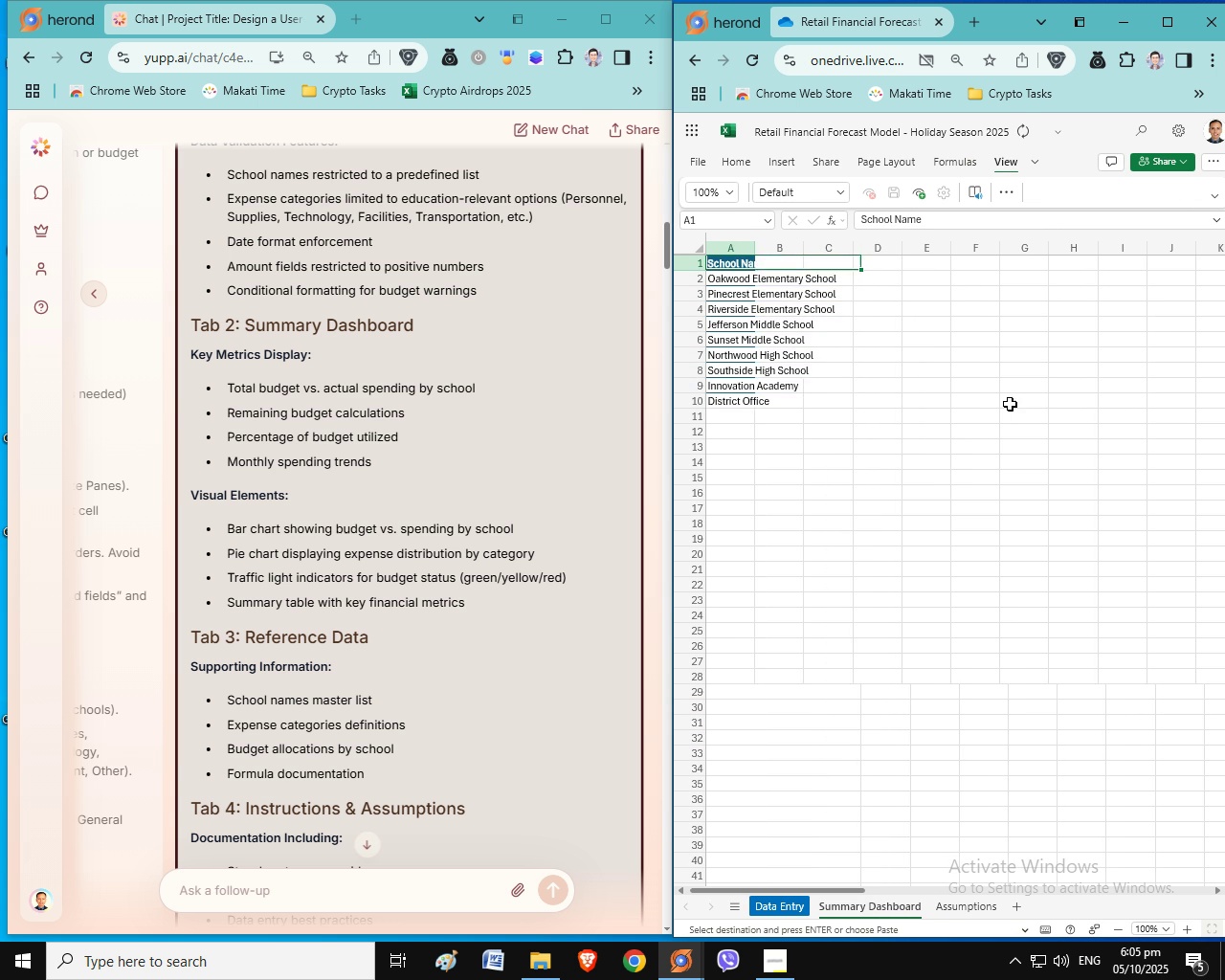 
key(Control+Z)
 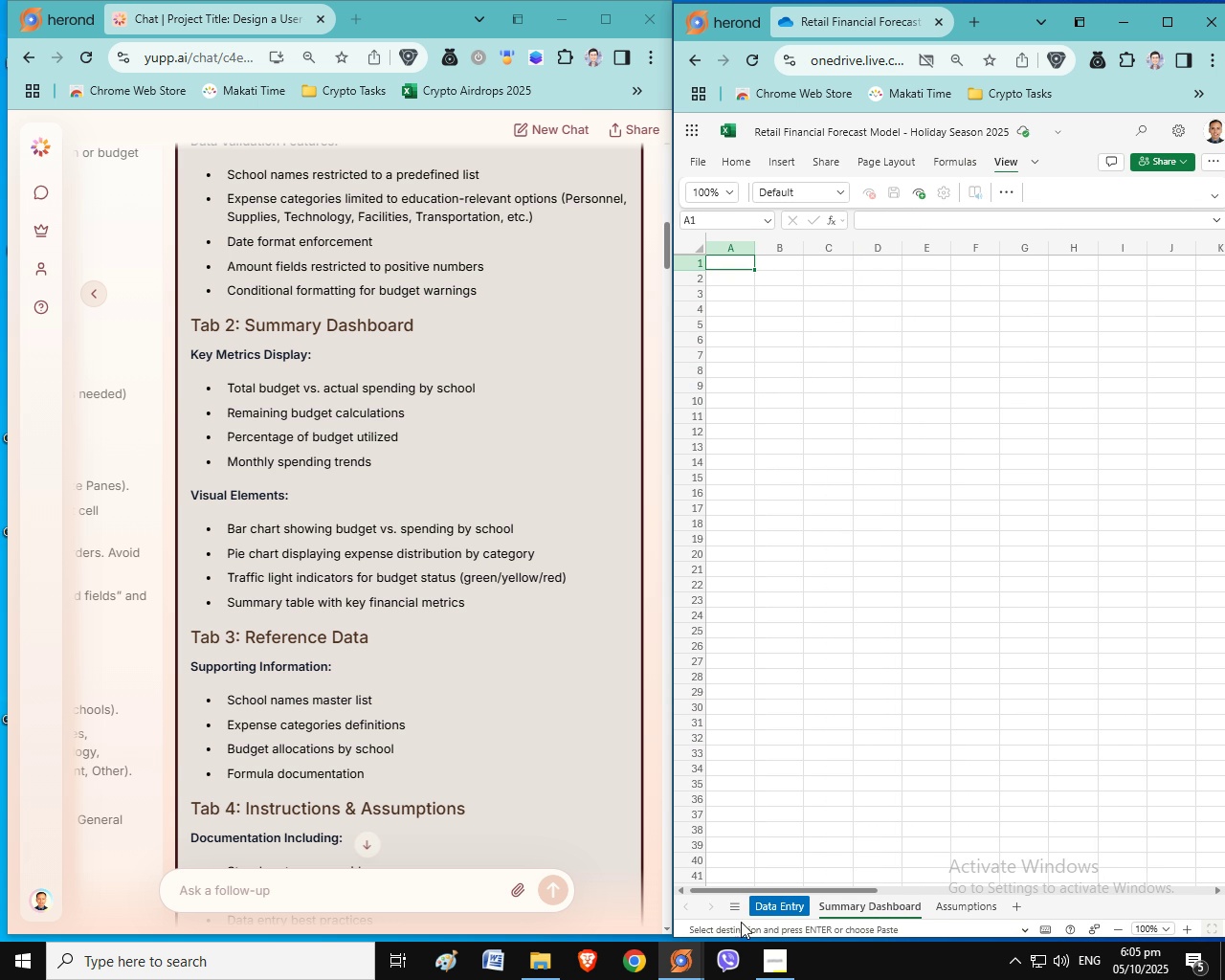 
left_click([764, 912])
 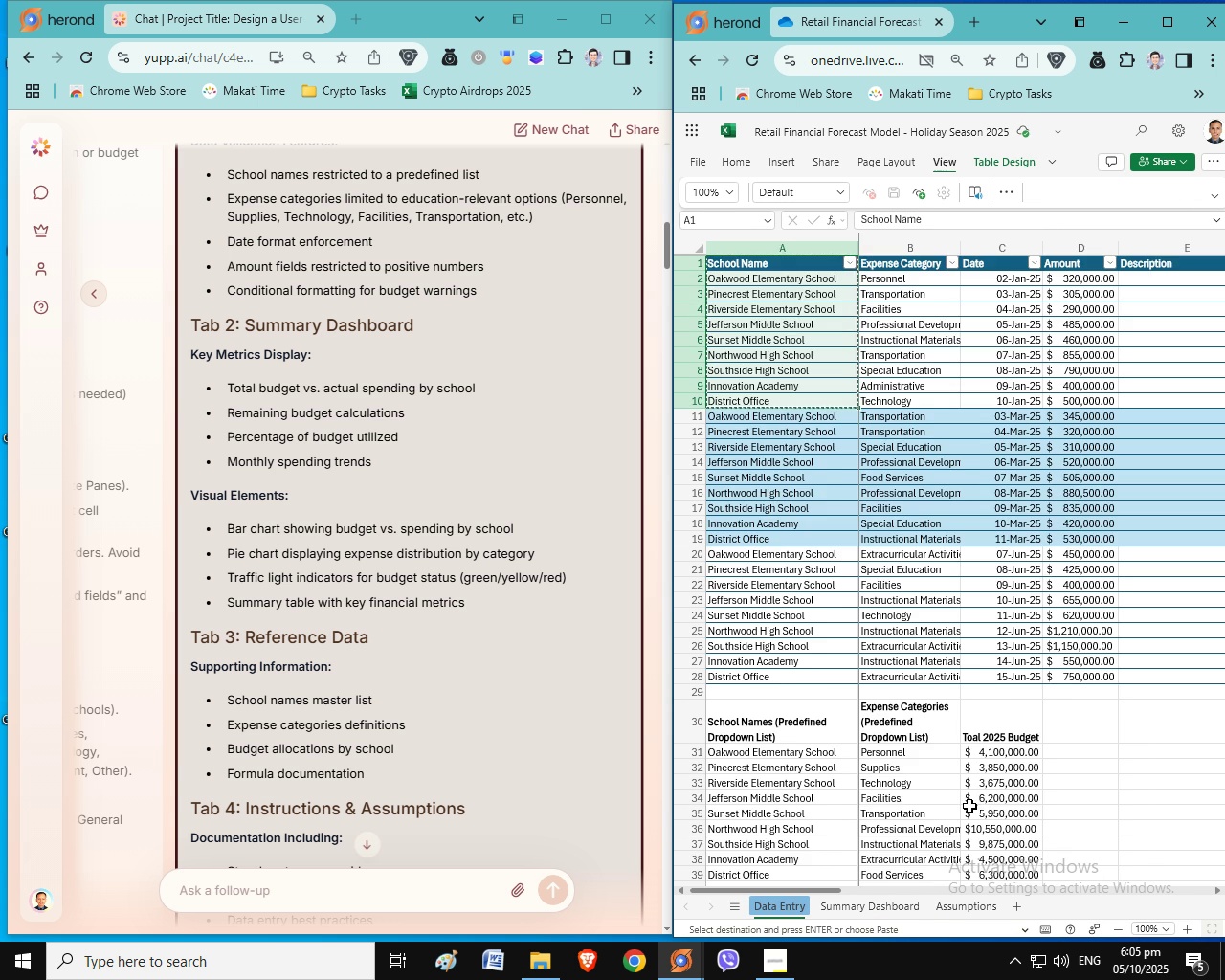 
scroll: coordinate [969, 806], scroll_direction: up, amount: 1.0